 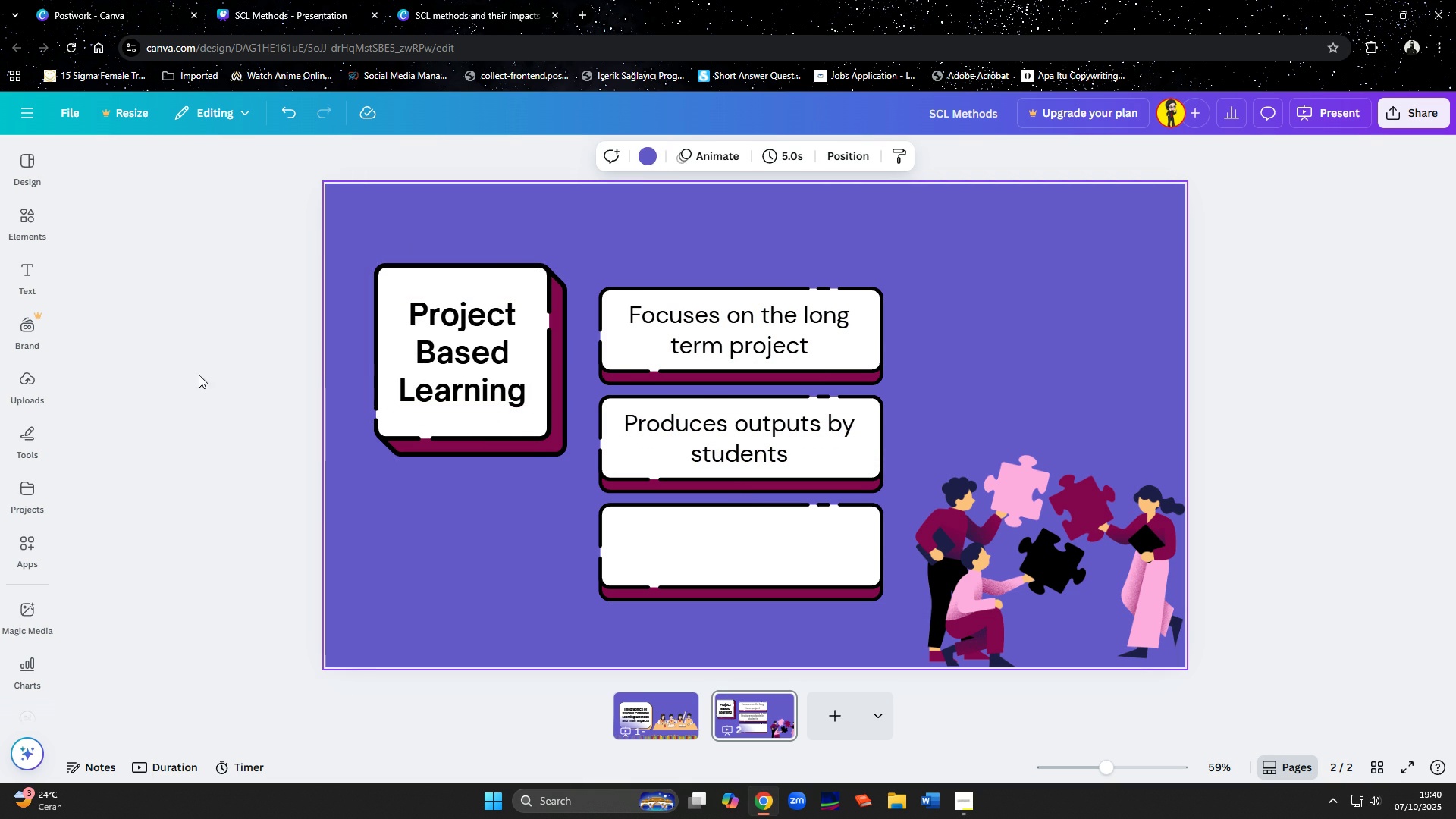 
left_click([21, 228])
 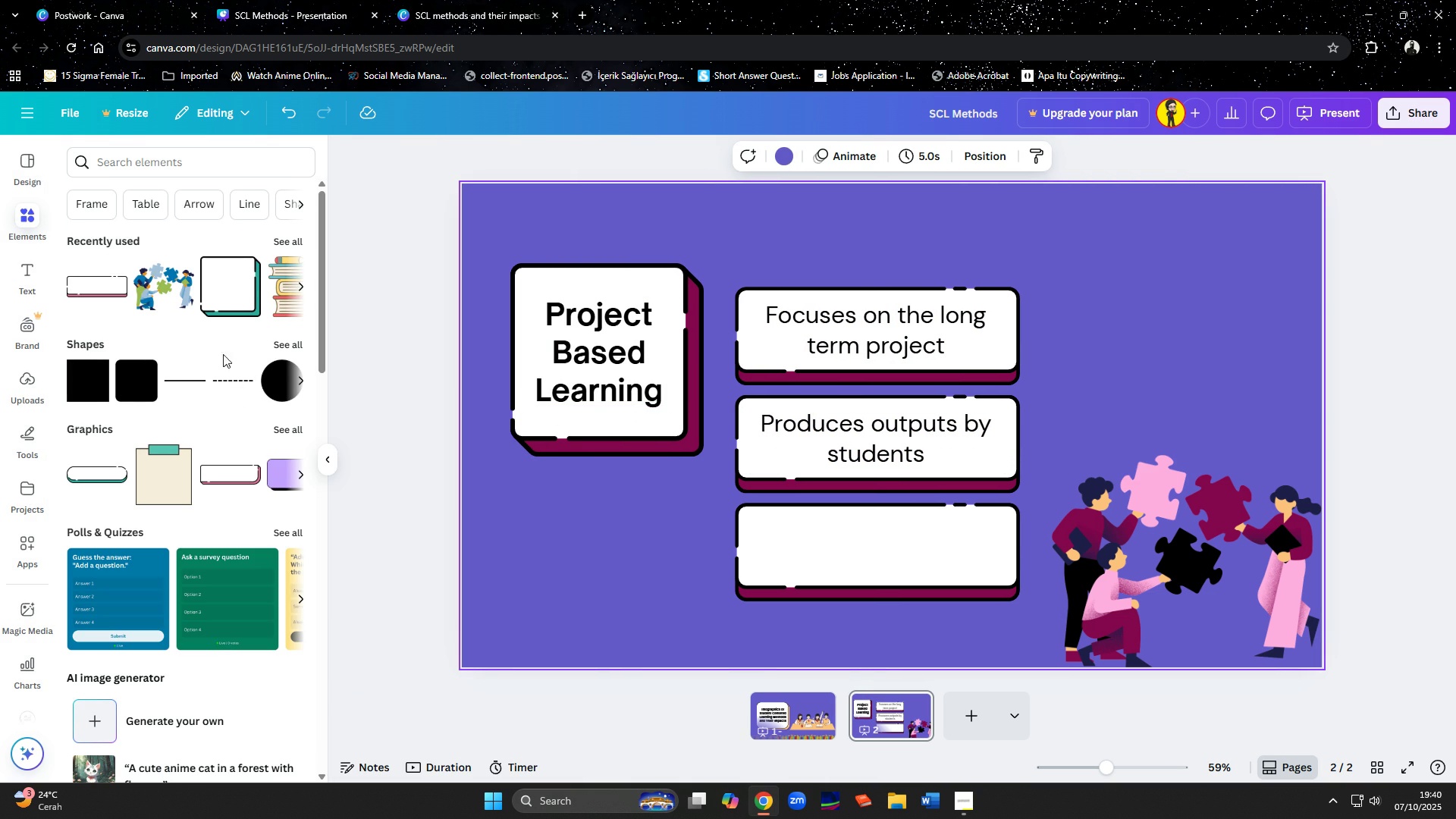 
left_click([274, 351])
 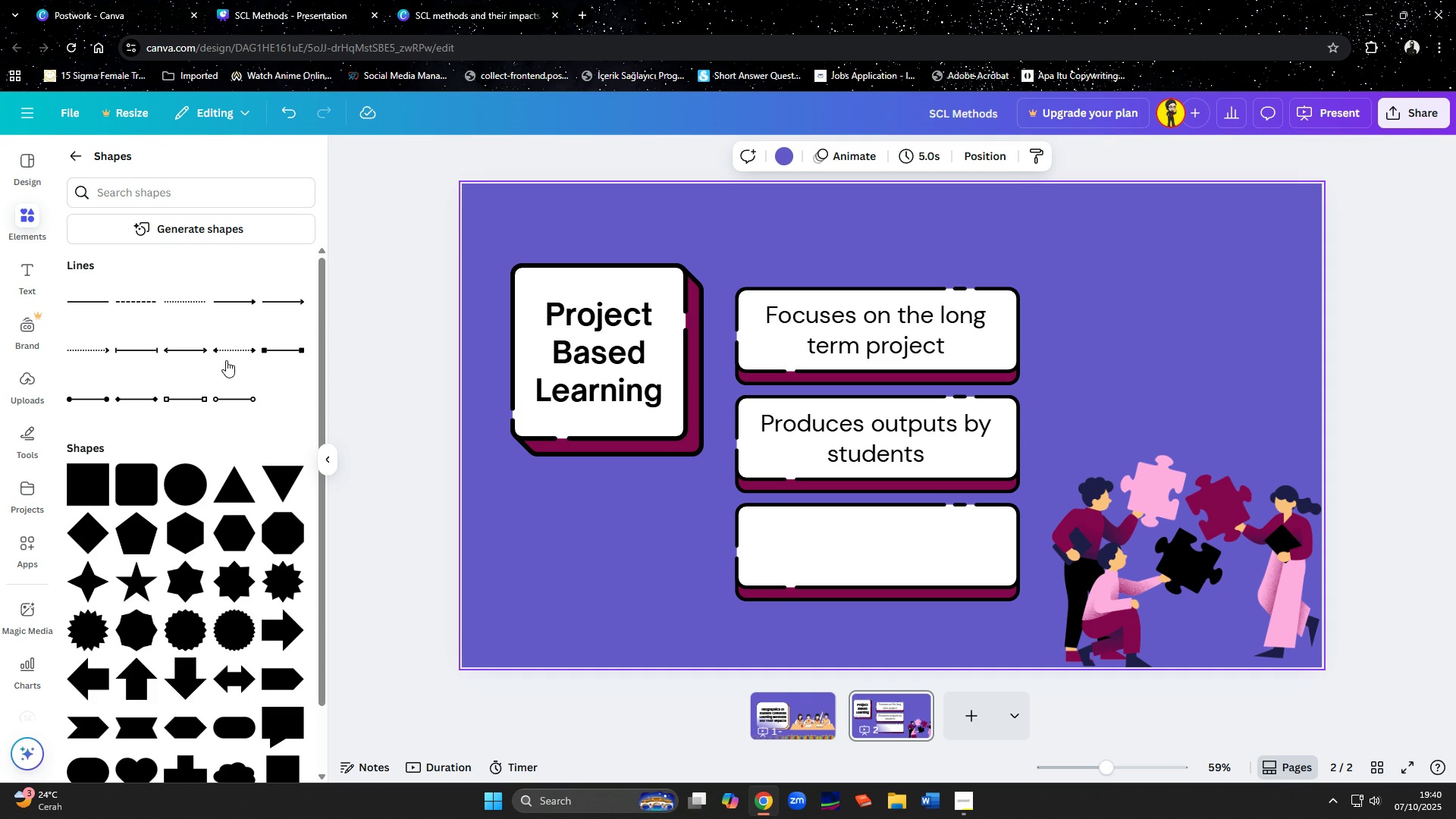 
mouse_move([212, 494])
 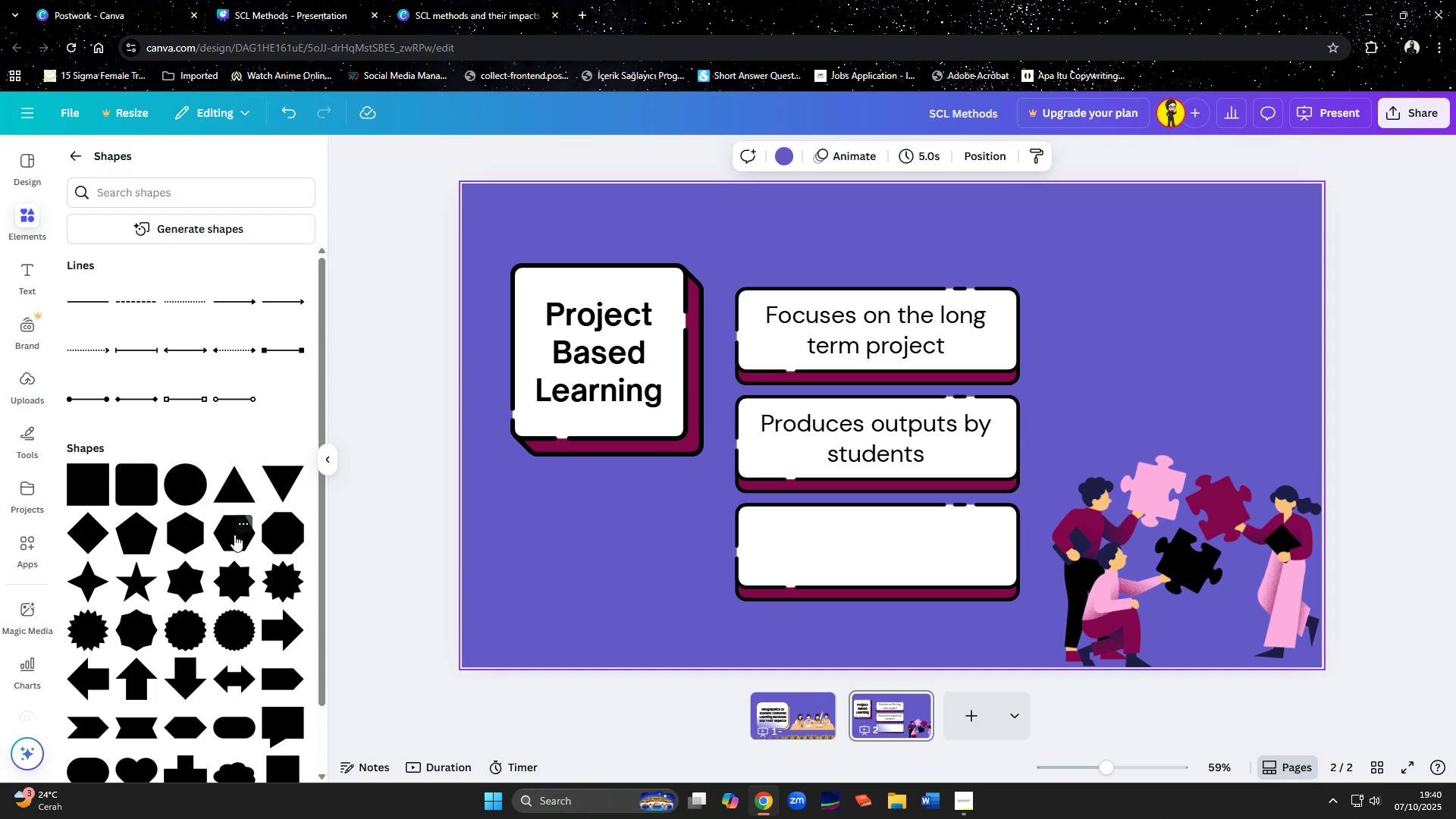 
scroll: coordinate [234, 543], scroll_direction: down, amount: 1.0
 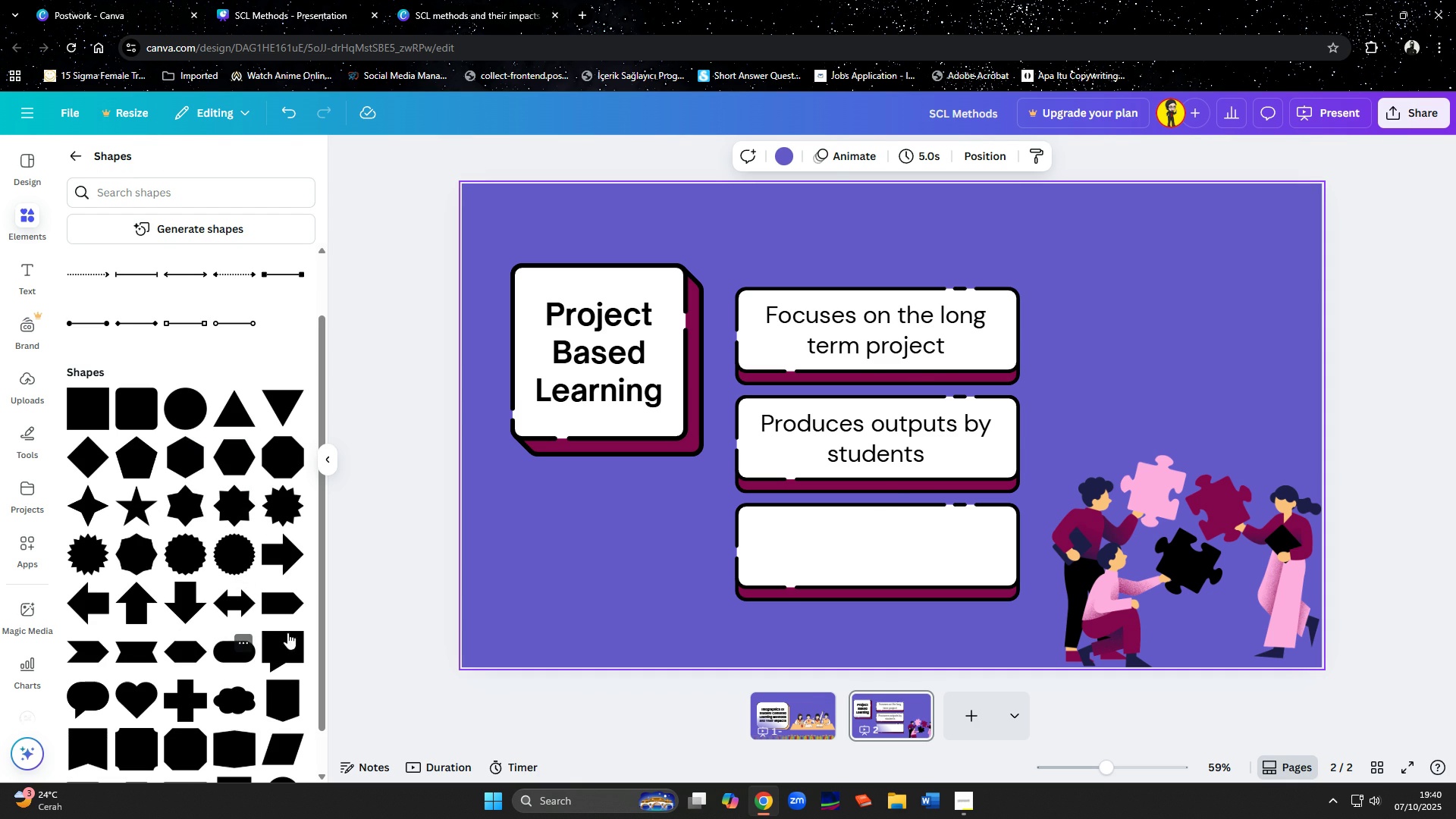 
left_click([230, 662])